 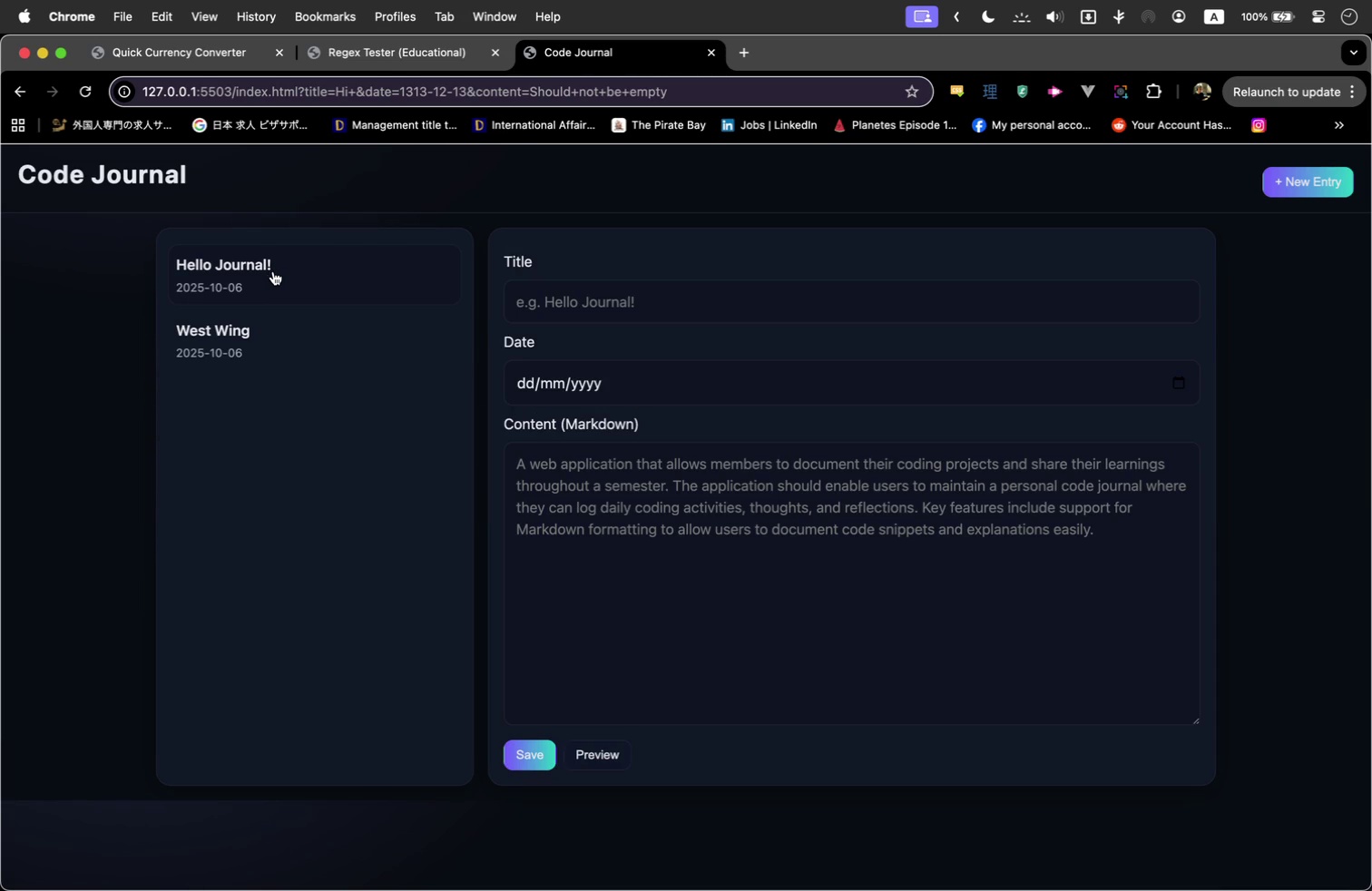 
left_click([326, 260])
 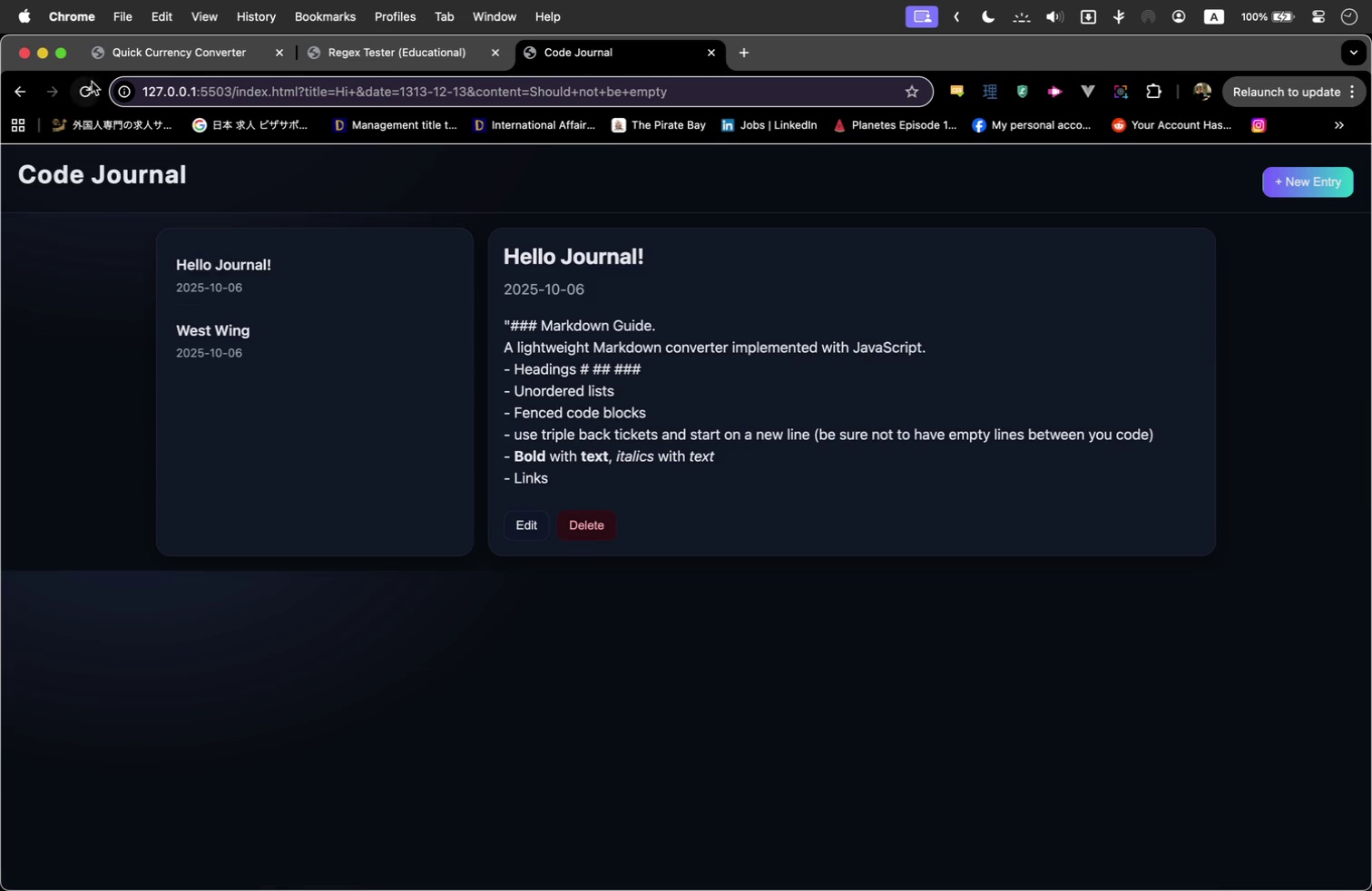 
left_click([86, 98])
 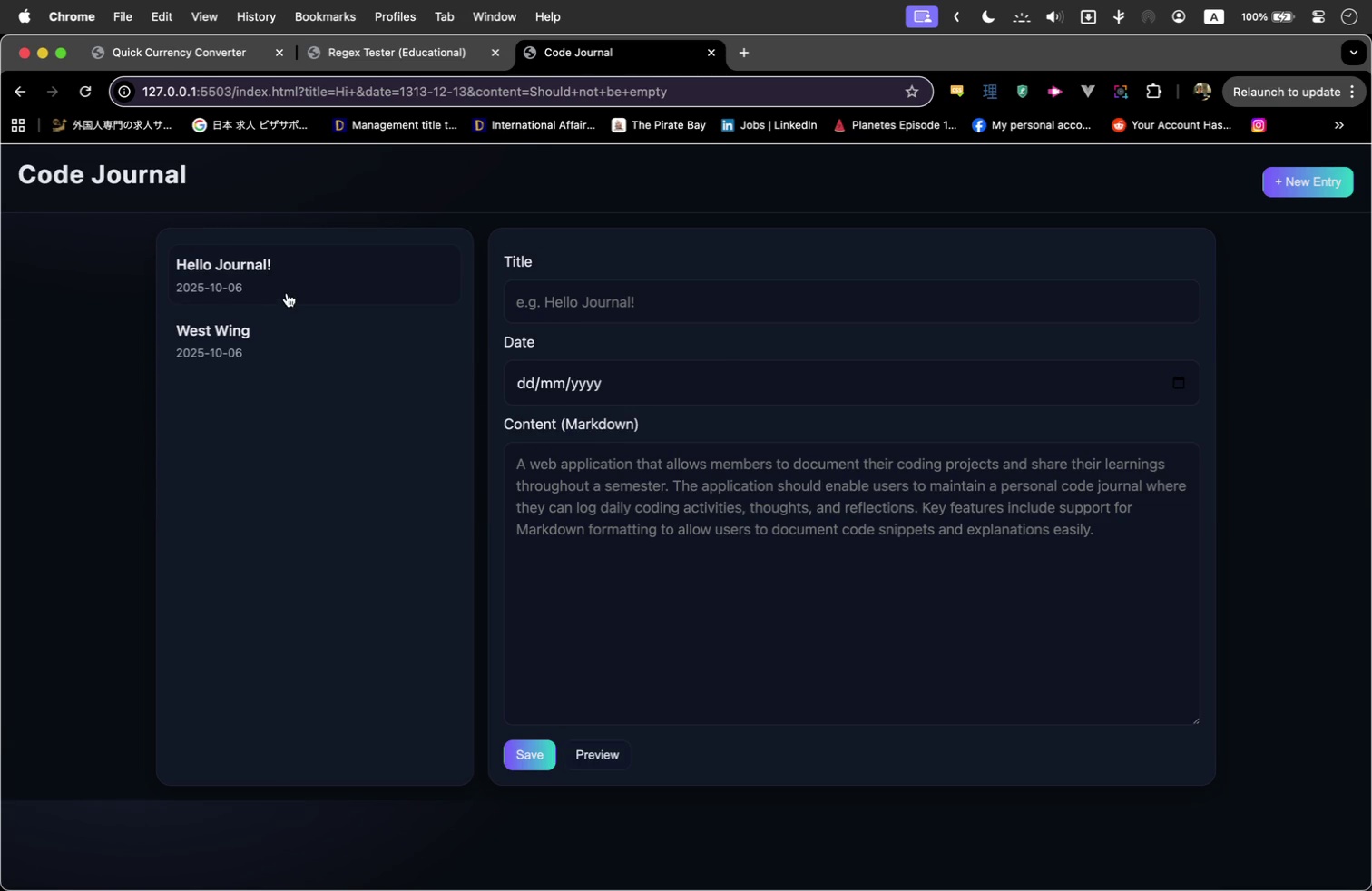 
left_click([287, 293])
 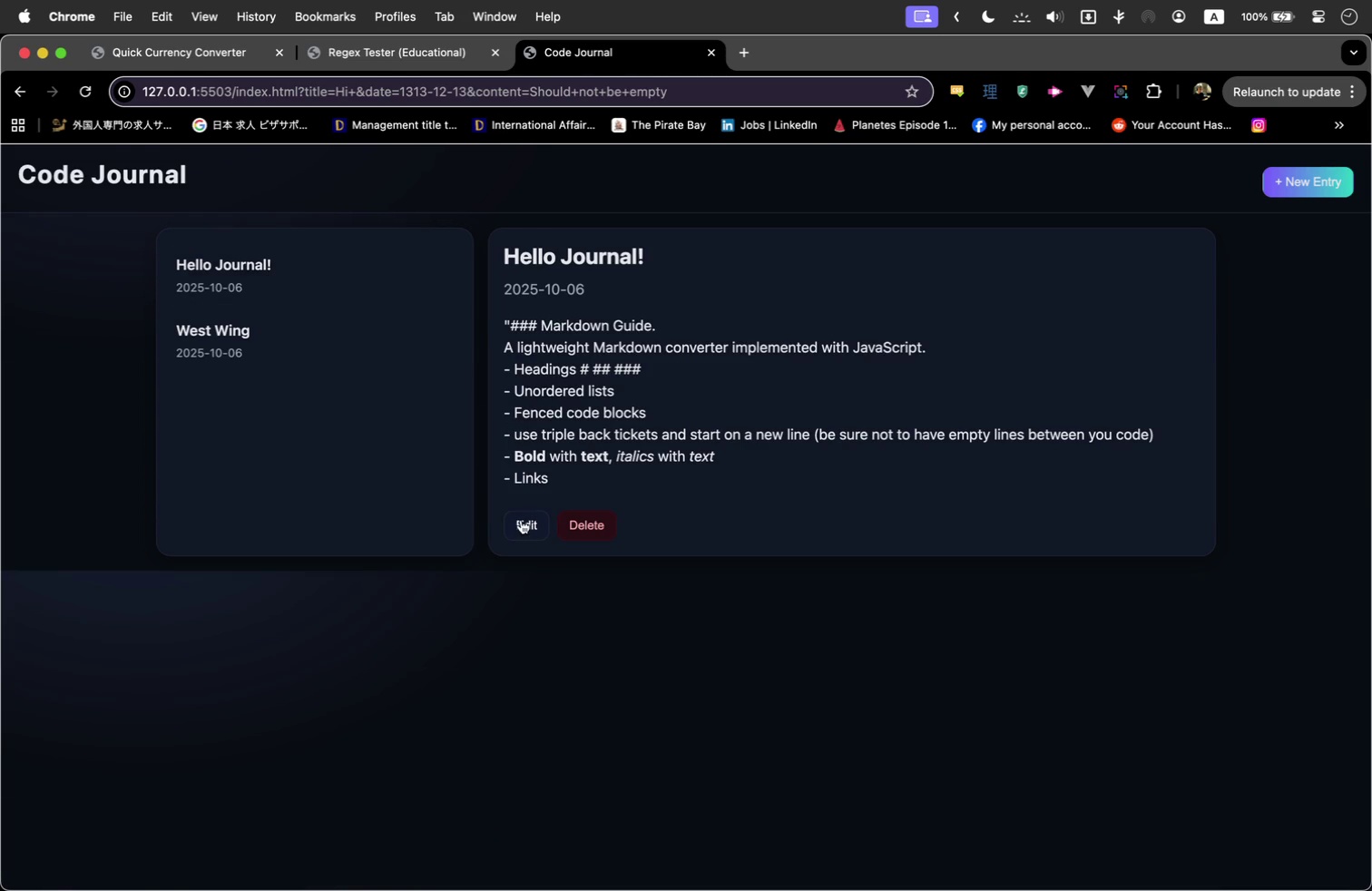 
left_click([521, 520])